 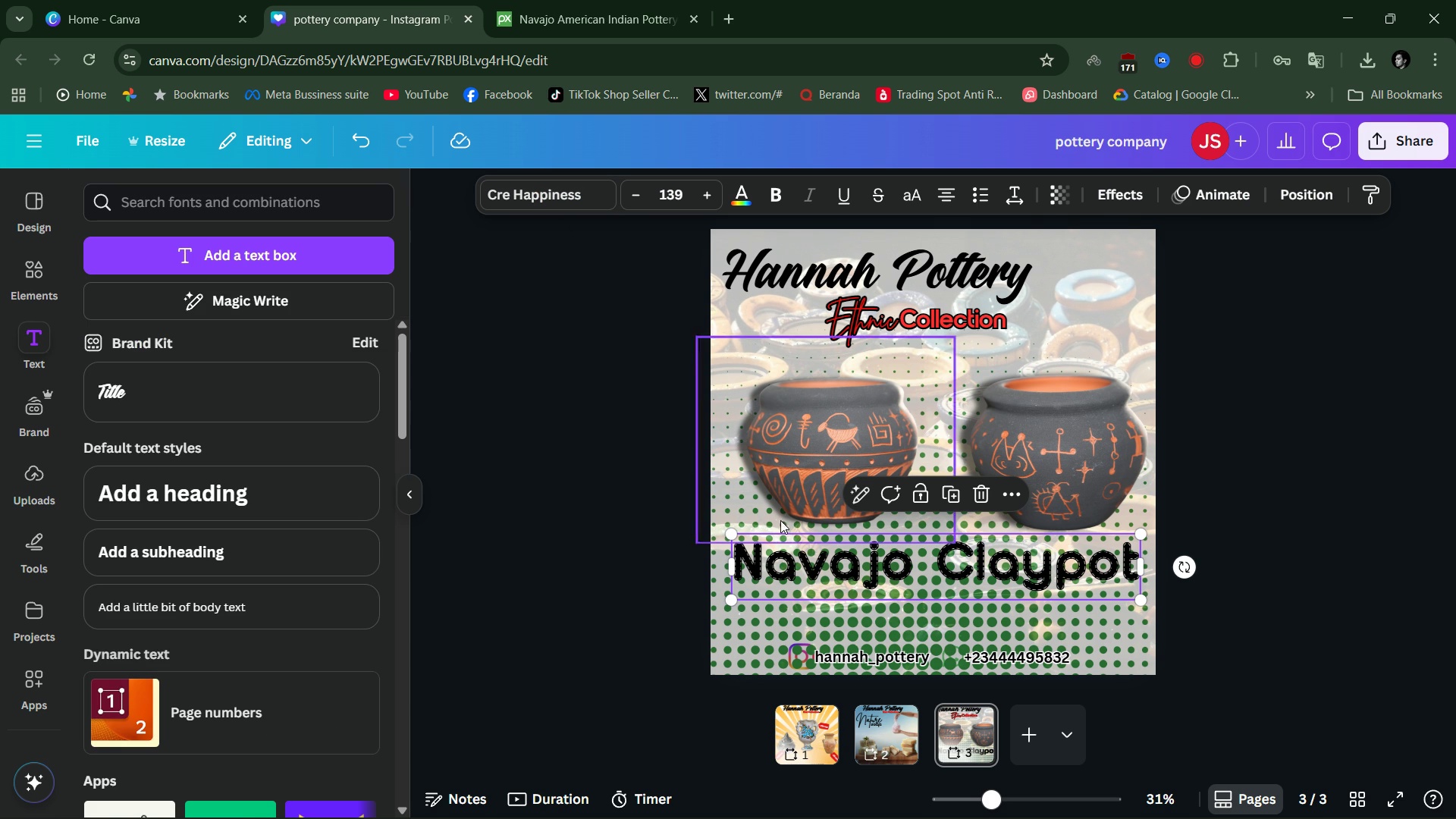 
left_click([748, 190])
 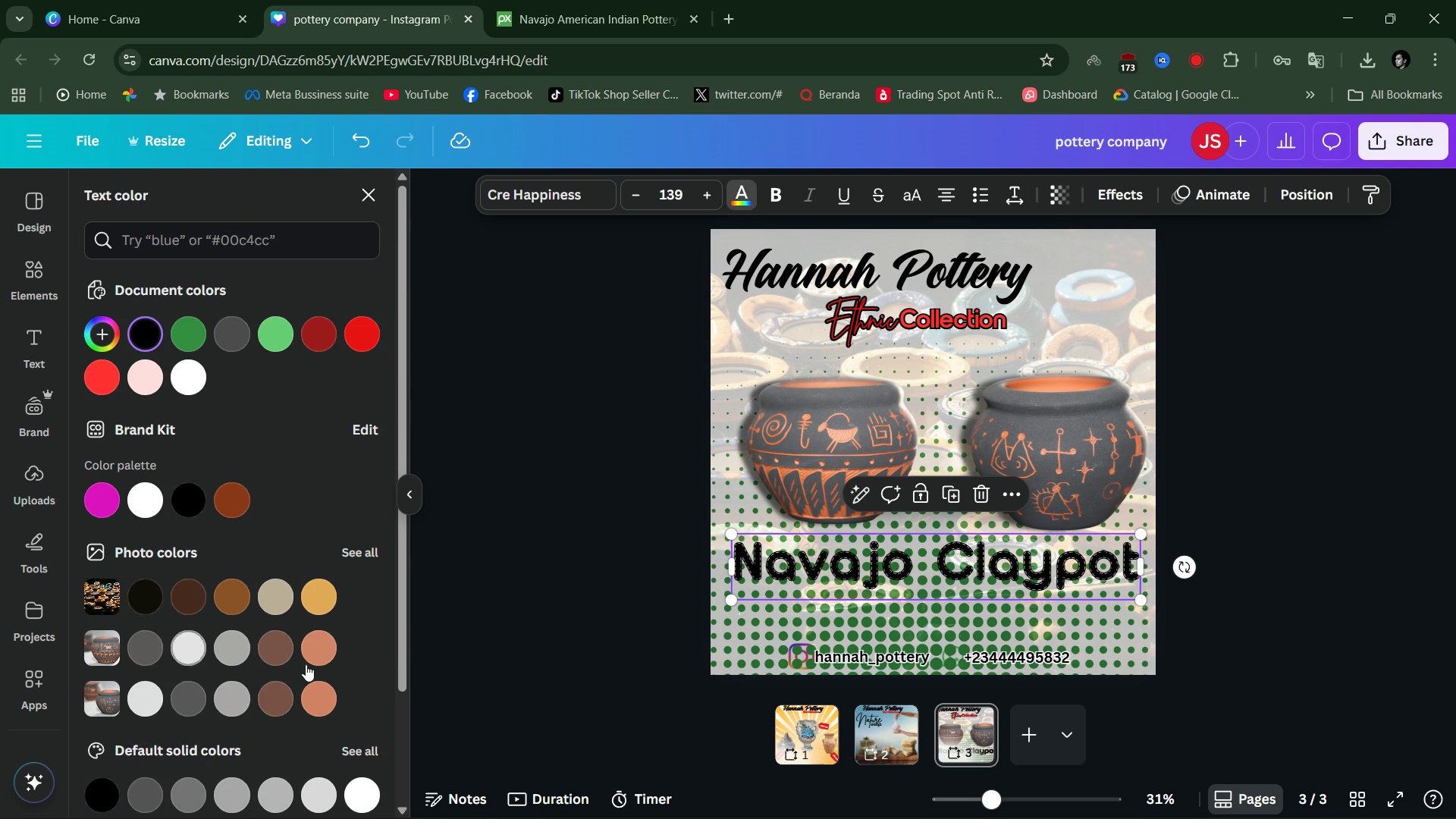 
left_click([318, 659])
 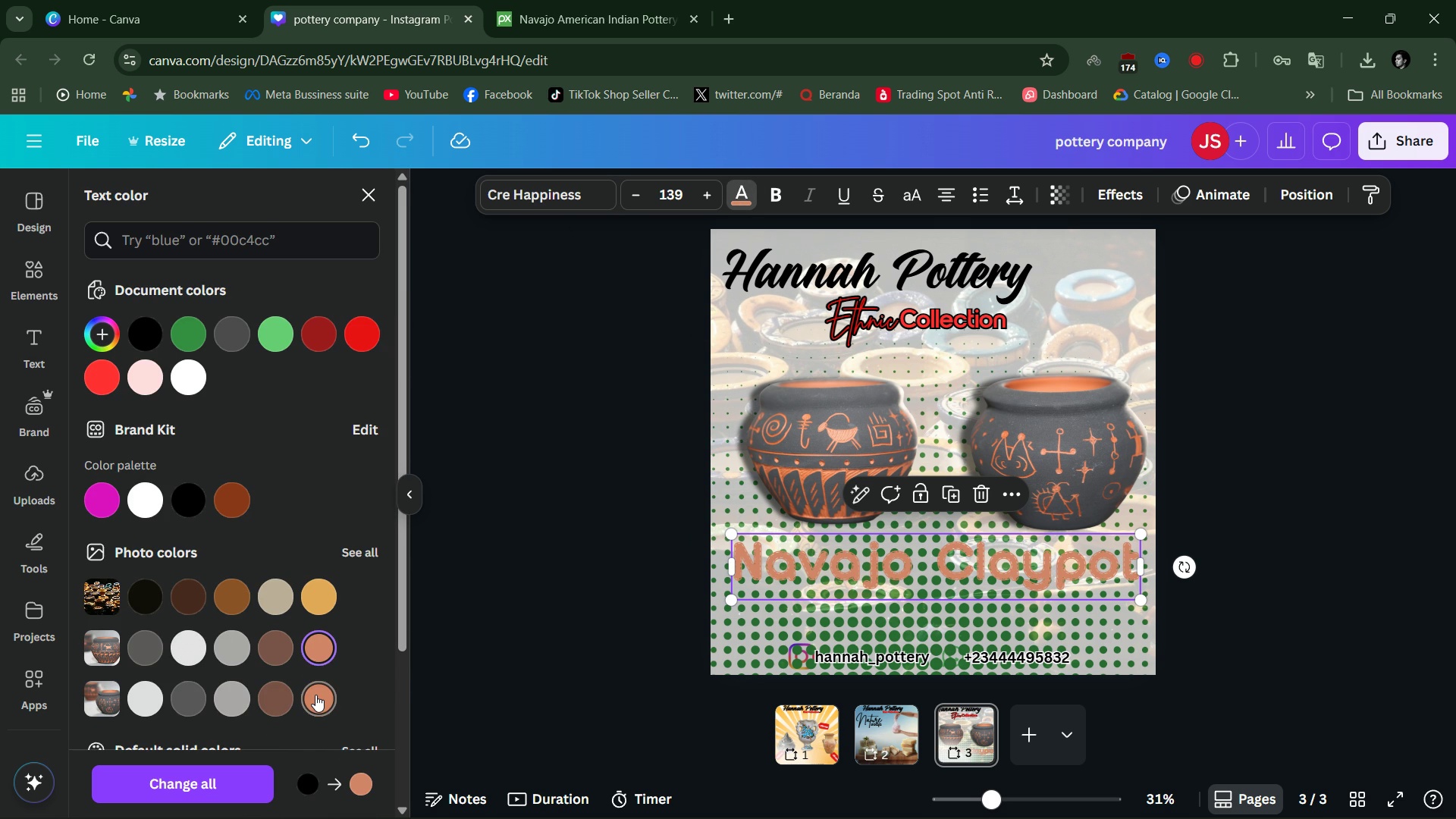 
left_click([315, 695])
 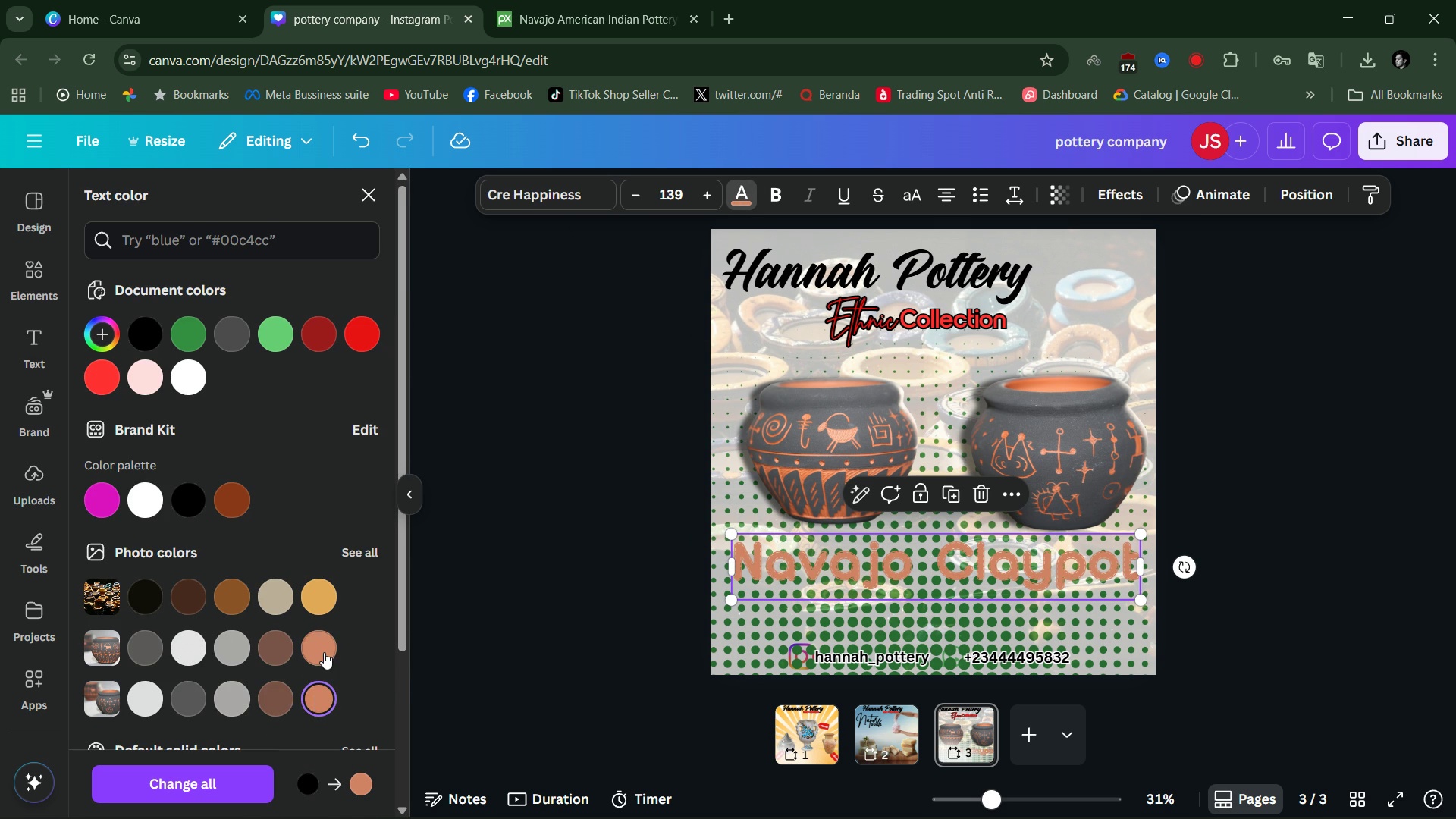 
left_click([324, 648])
 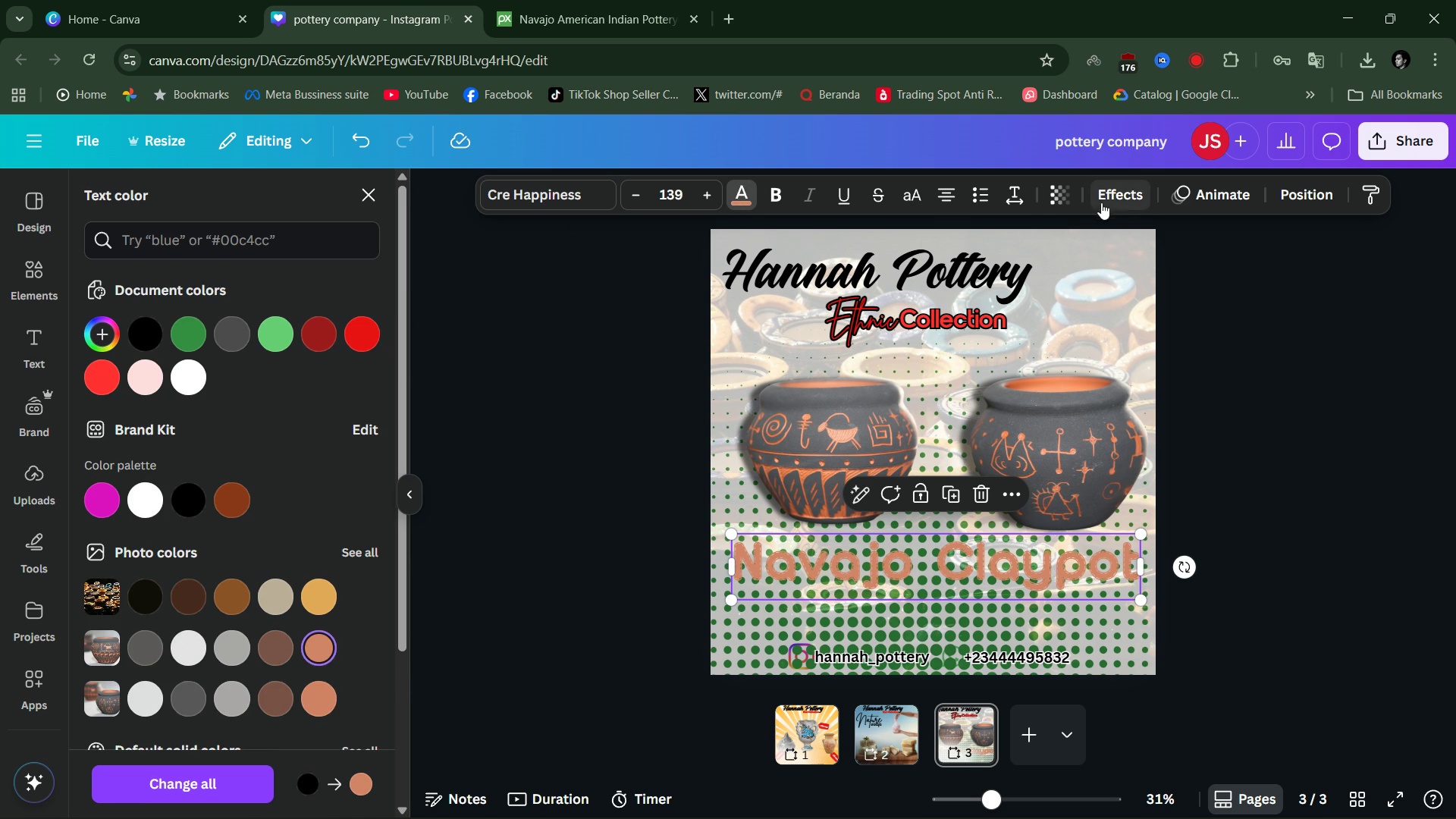 
left_click([1117, 195])
 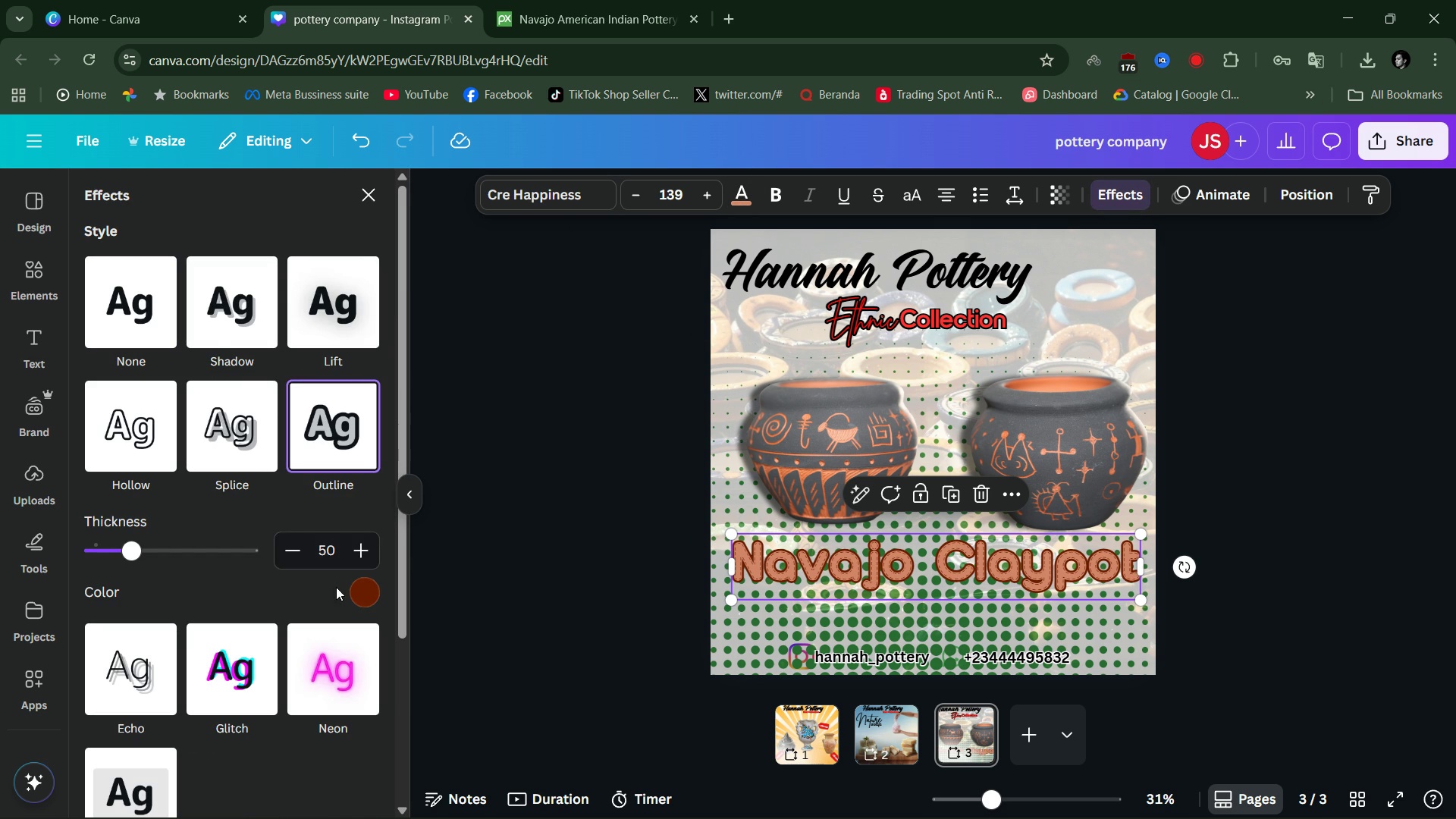 
left_click([360, 592])
 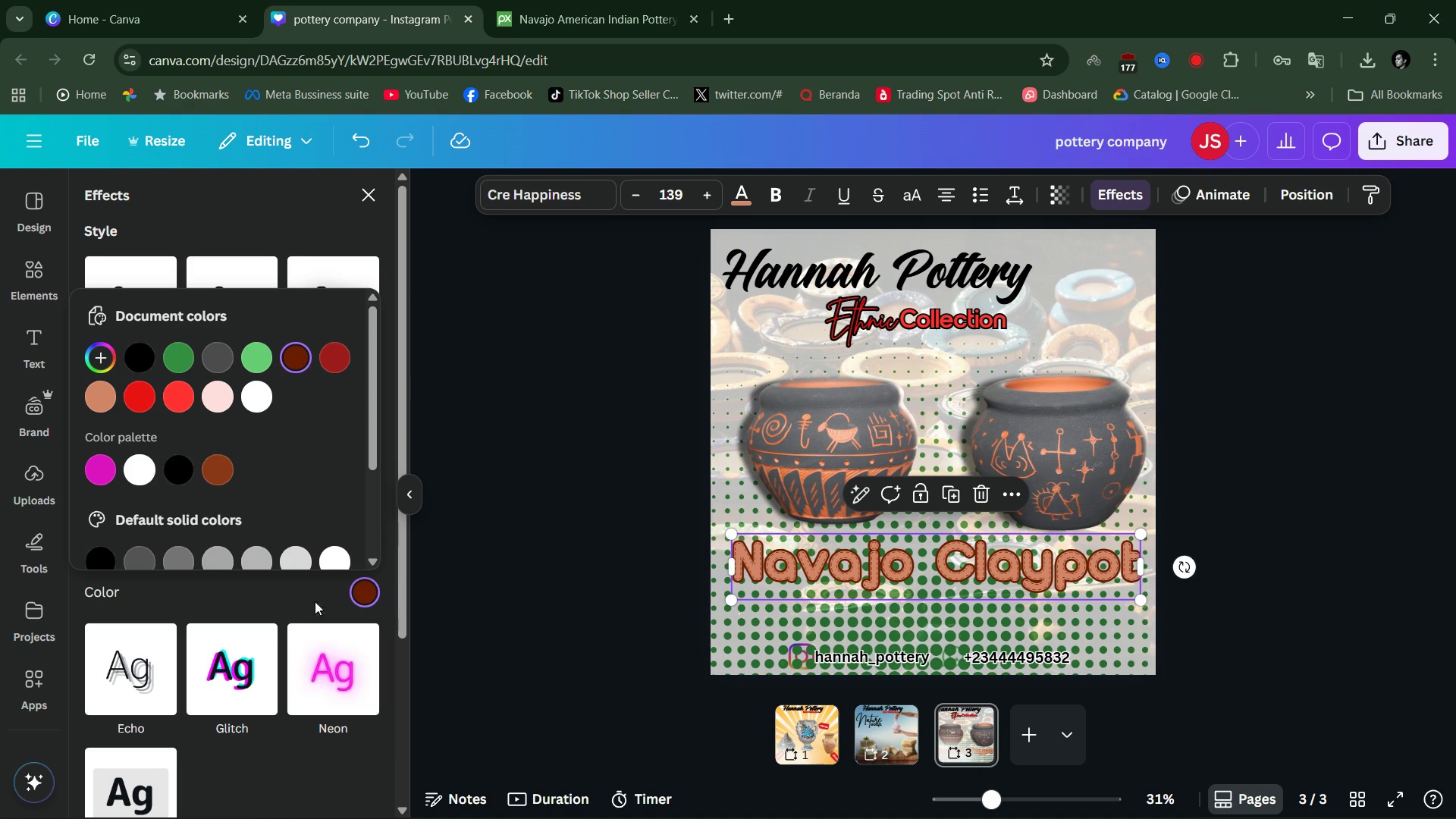 
scroll: coordinate [199, 486], scroll_direction: down, amount: 12.0
 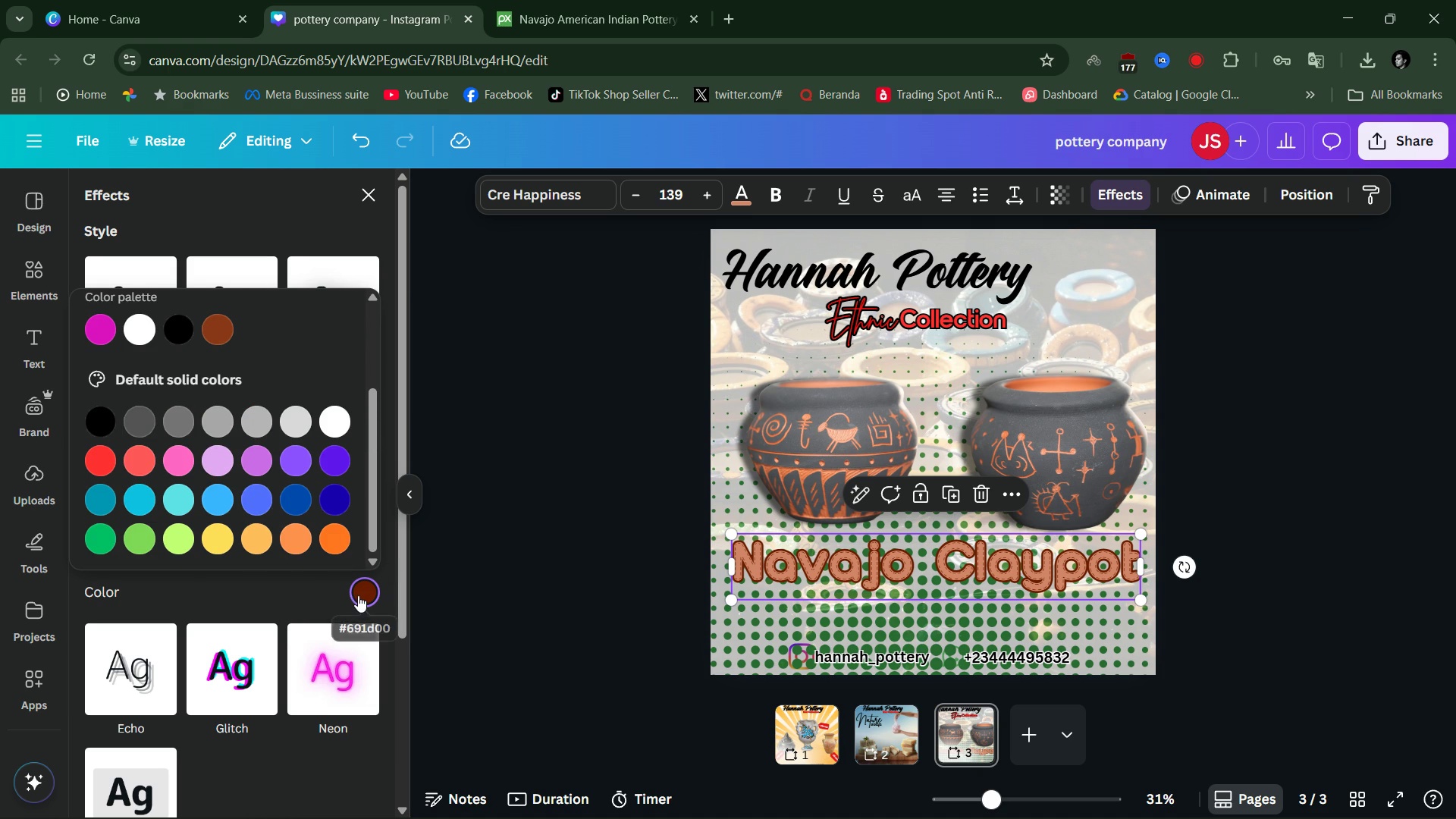 
double_click([357, 596])
 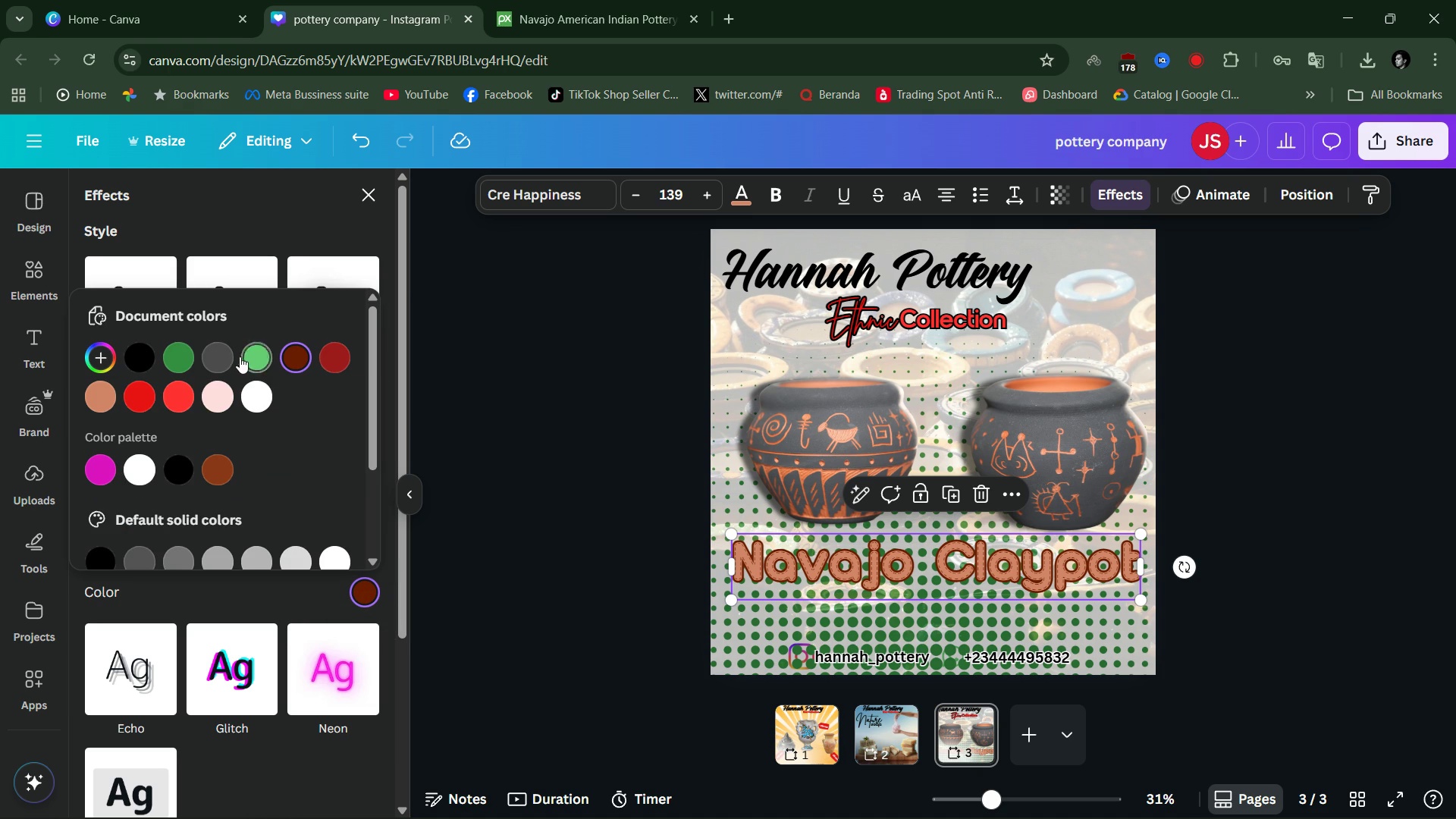 
left_click([216, 350])
 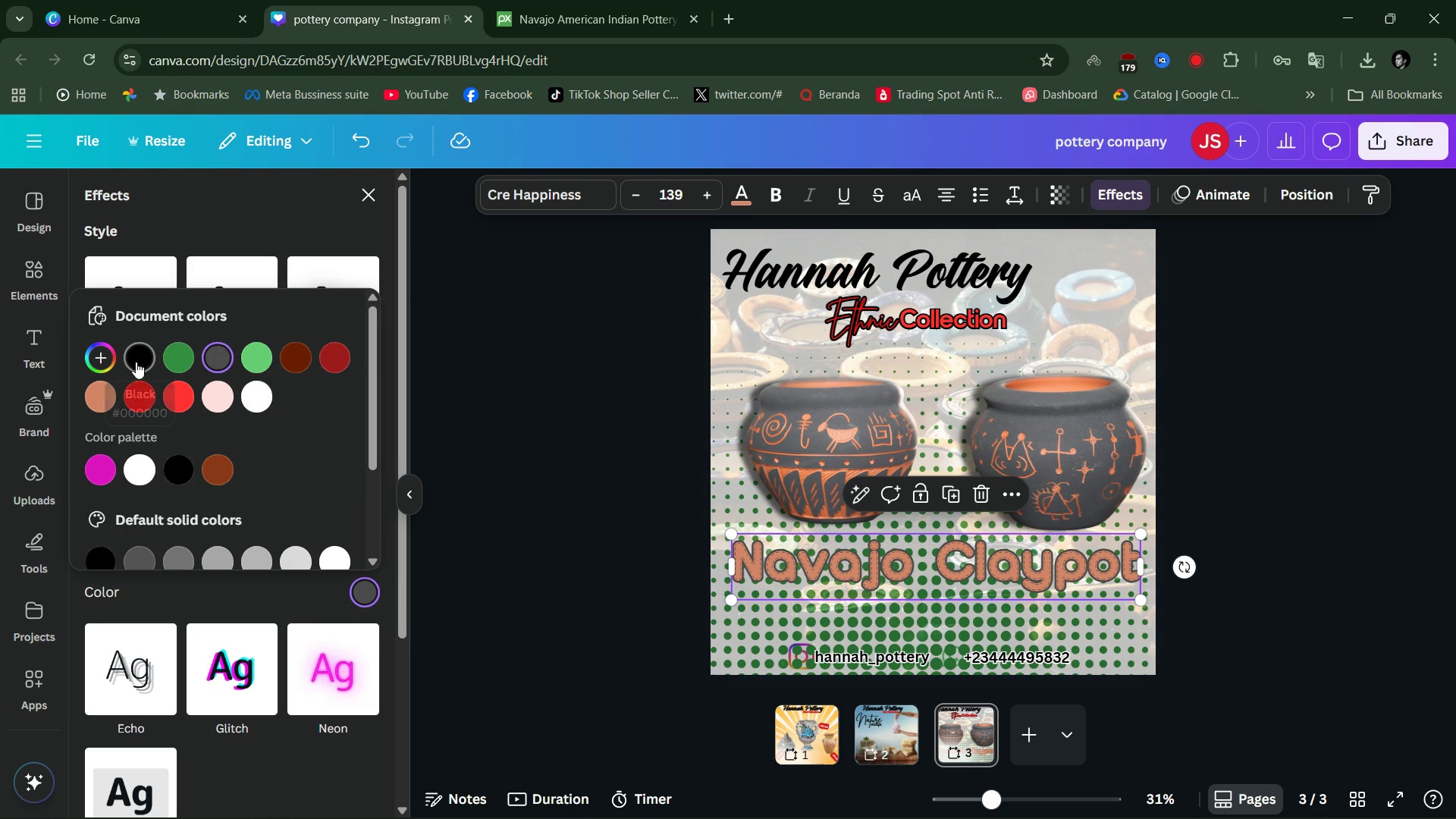 
left_click([139, 352])
 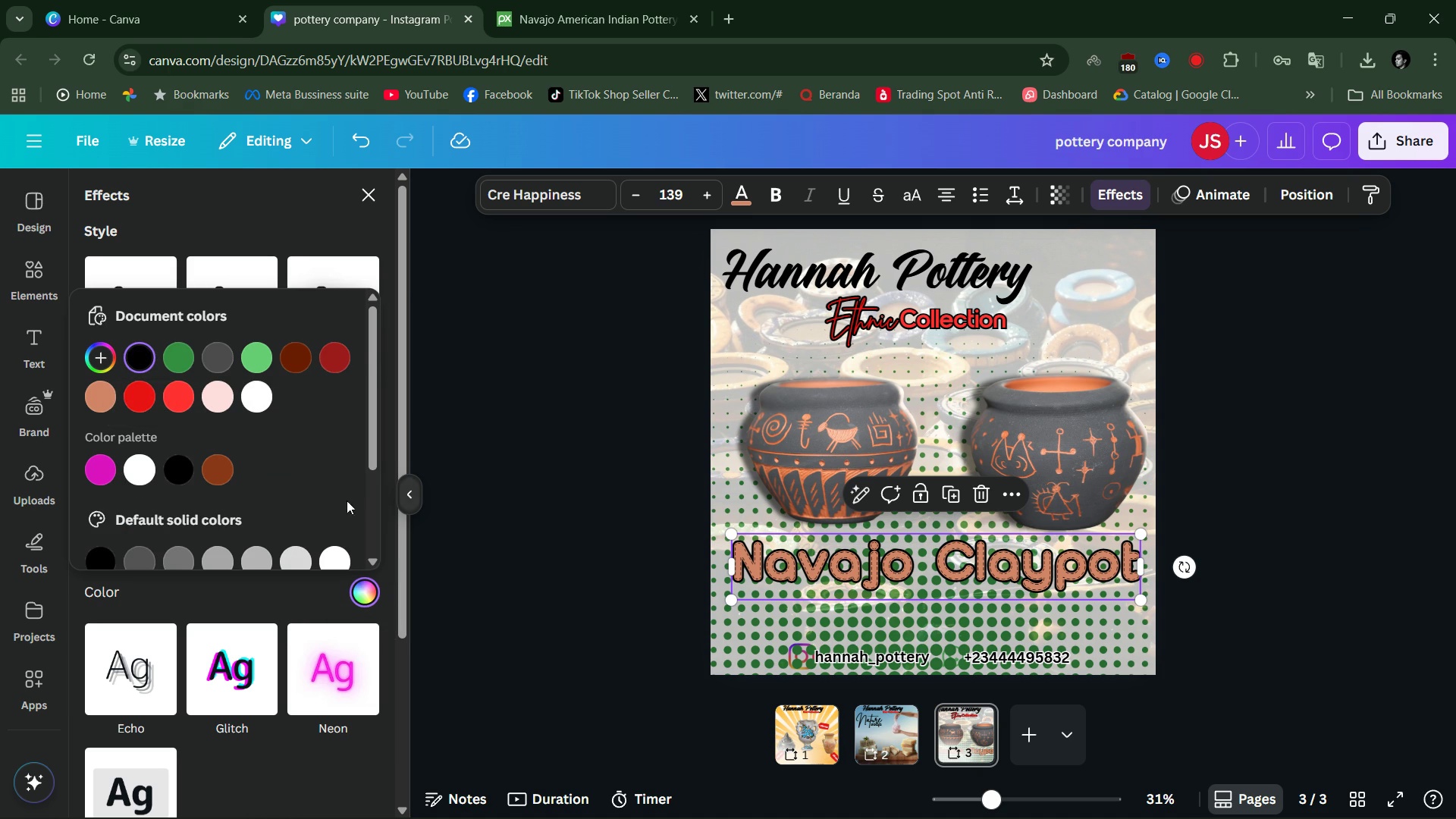 
scroll: coordinate [319, 520], scroll_direction: down, amount: 1.0
 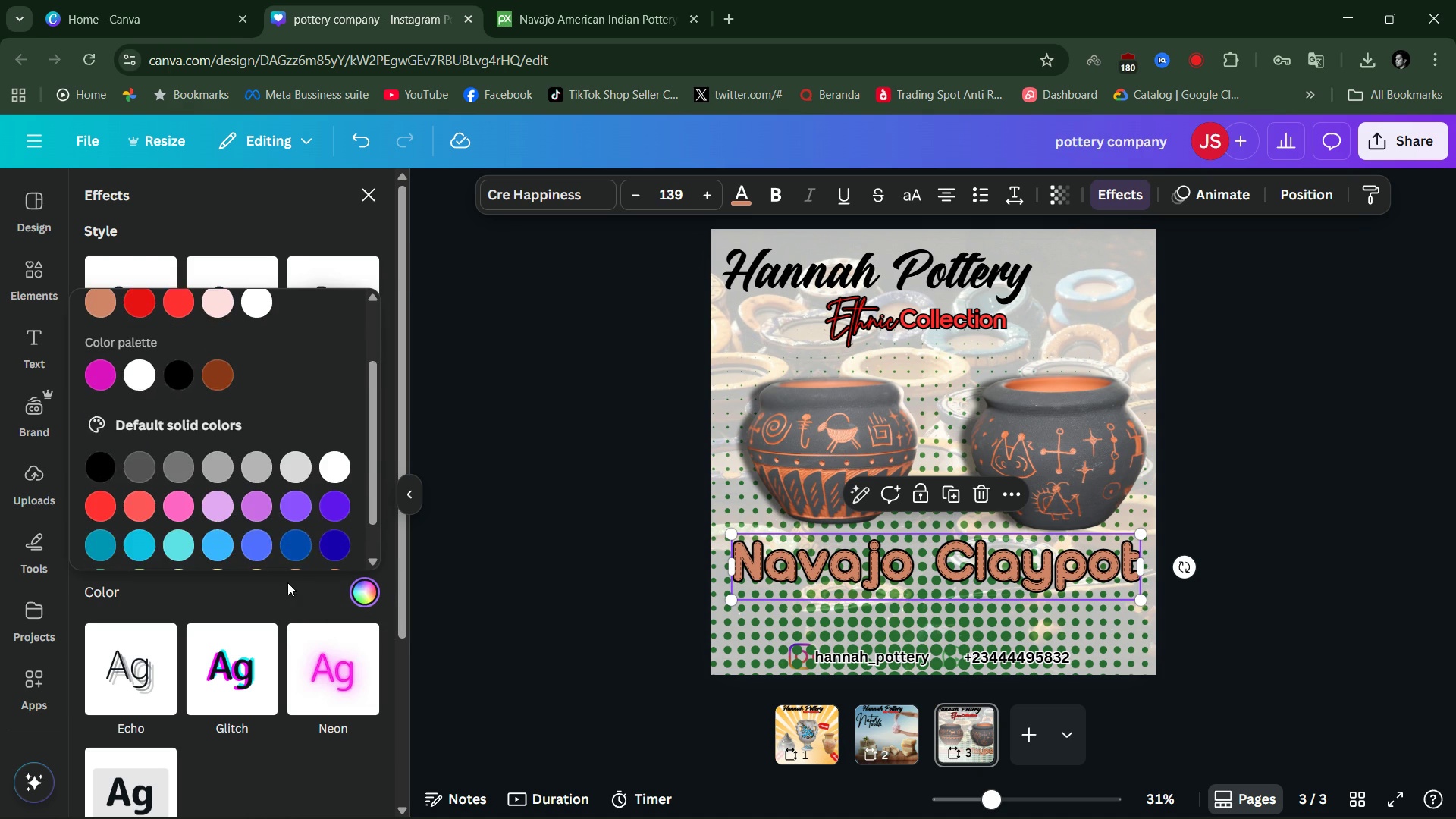 
left_click([287, 582])